 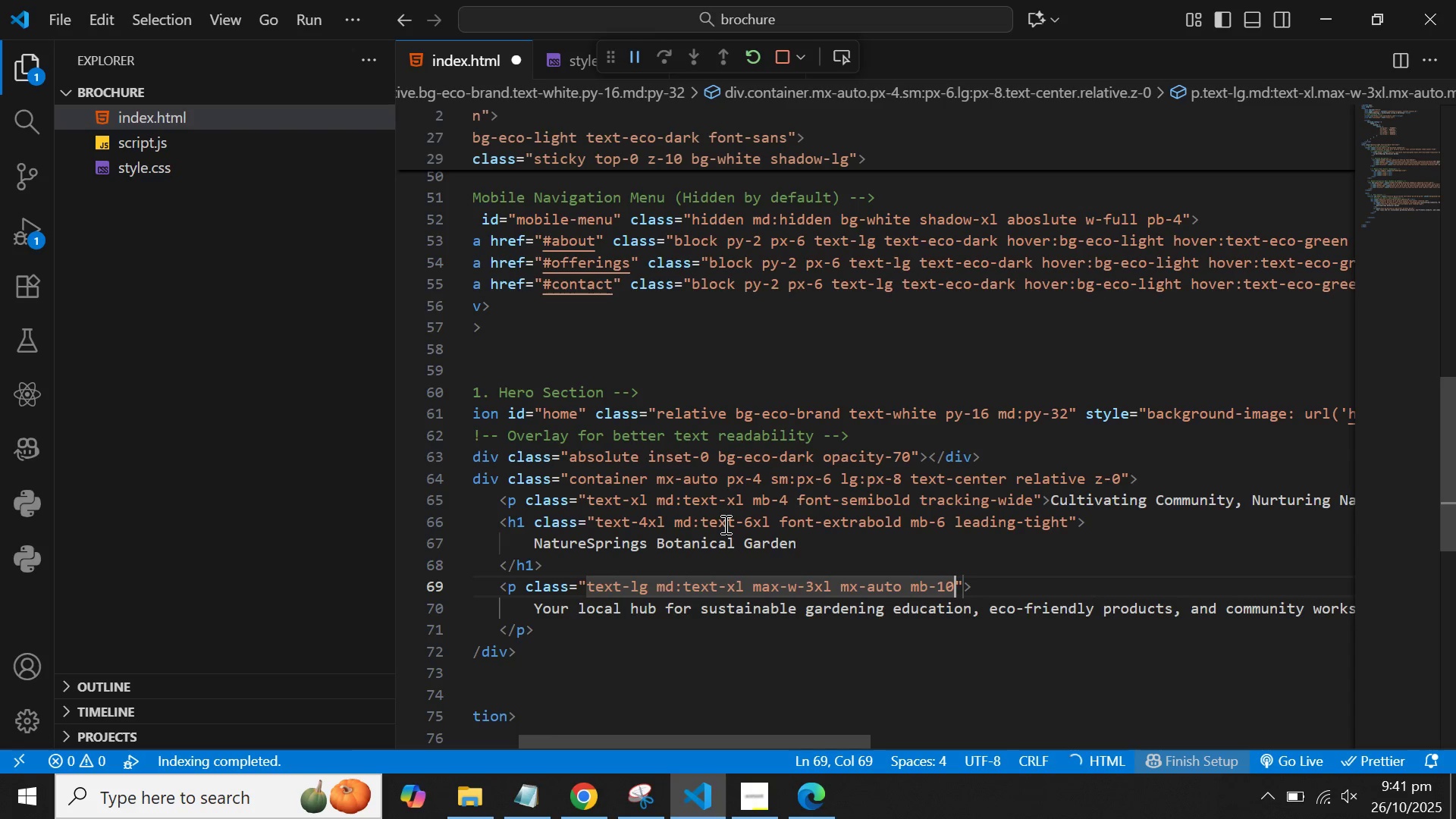 
key(ArrowRight)
 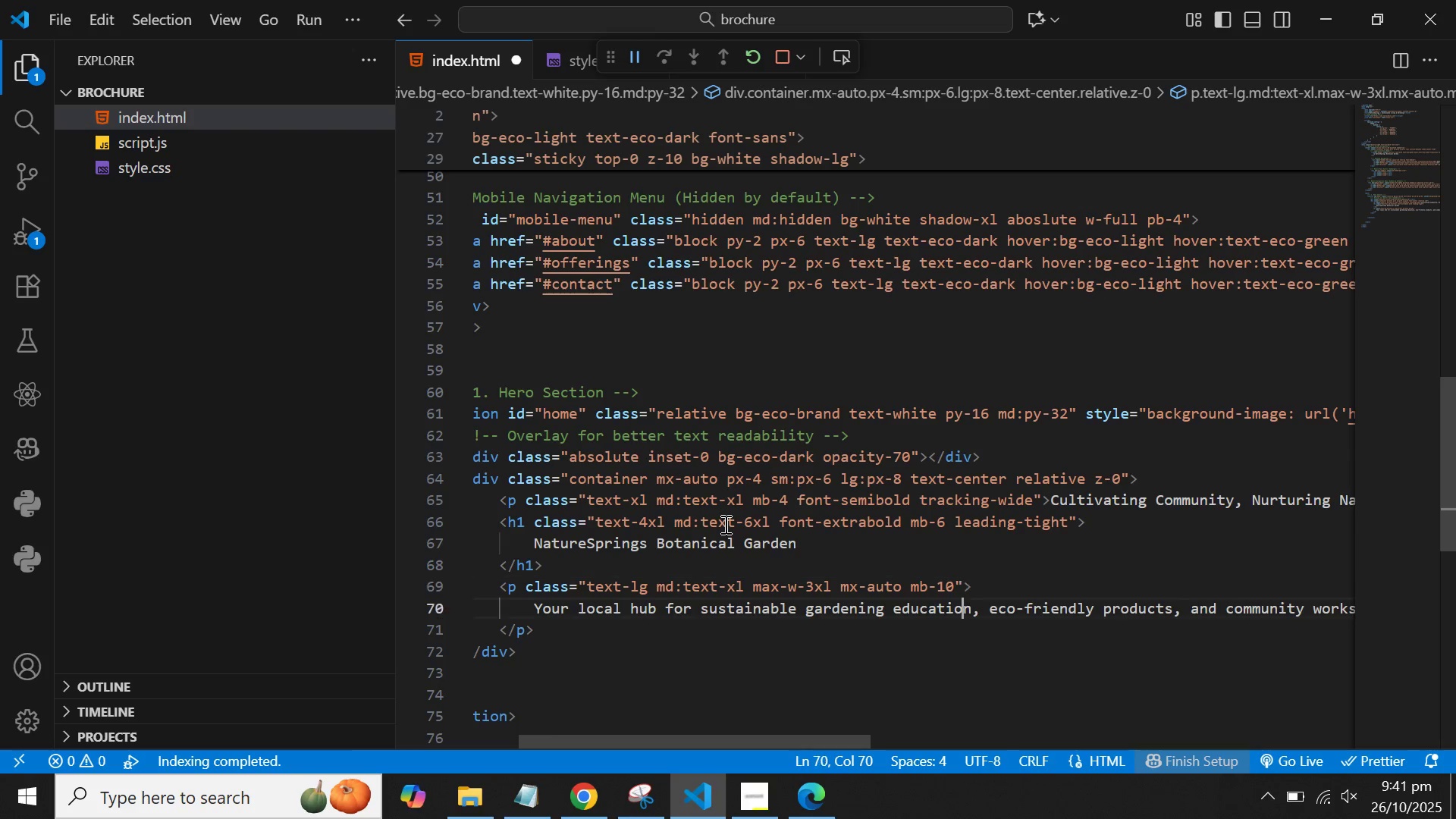 
key(ArrowDown)
 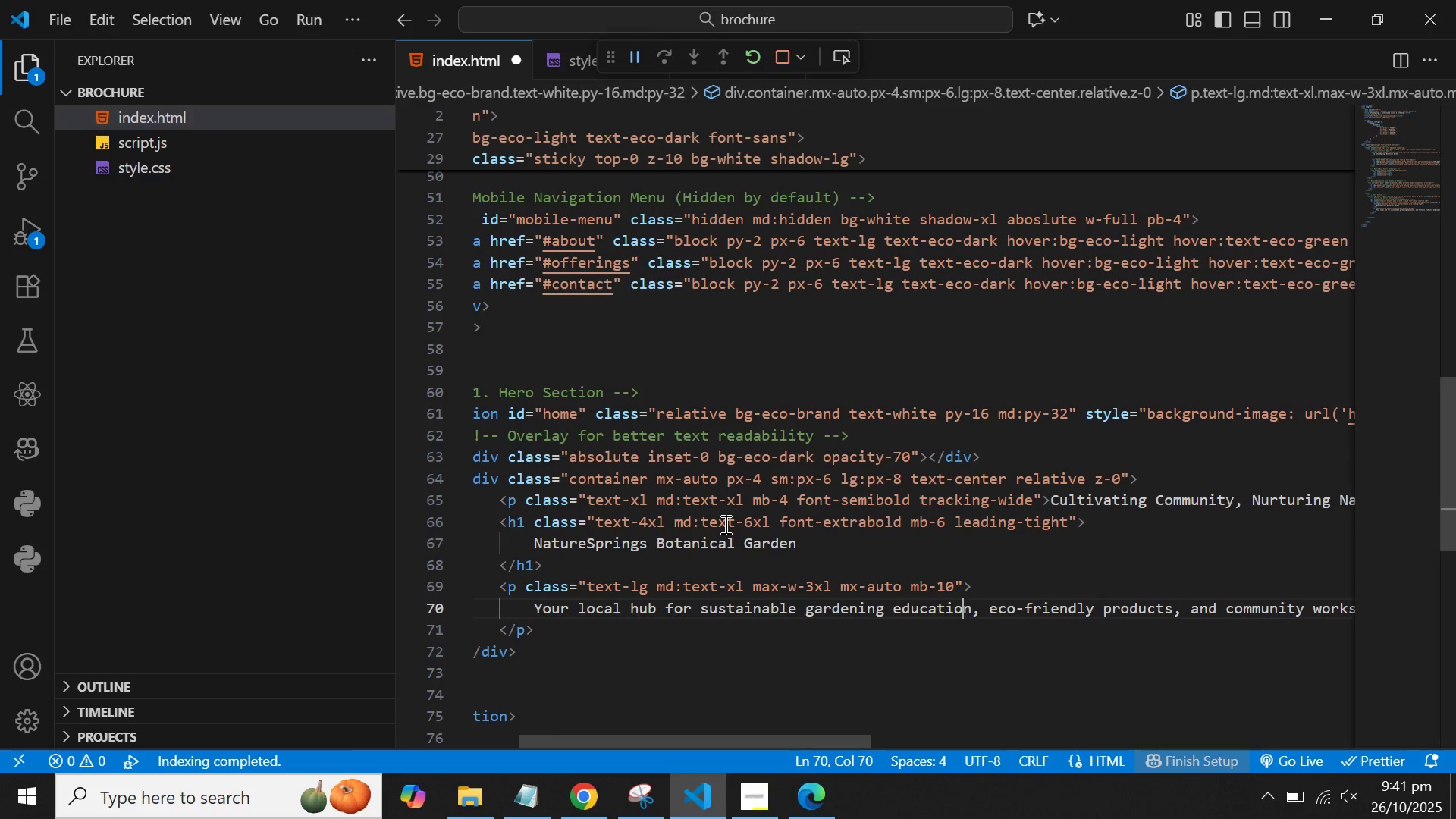 
key(ArrowDown)
 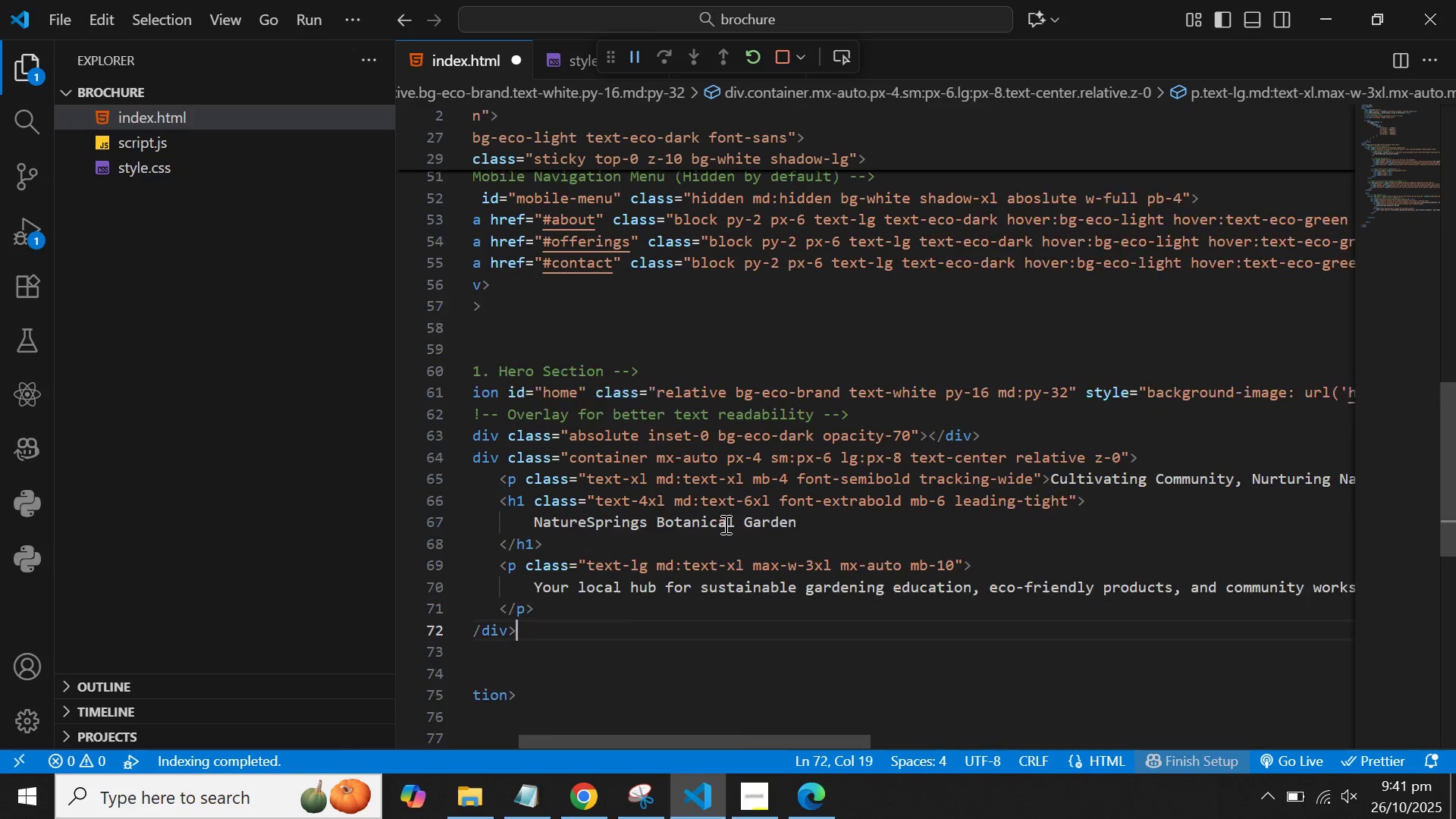 
key(ArrowDown)
 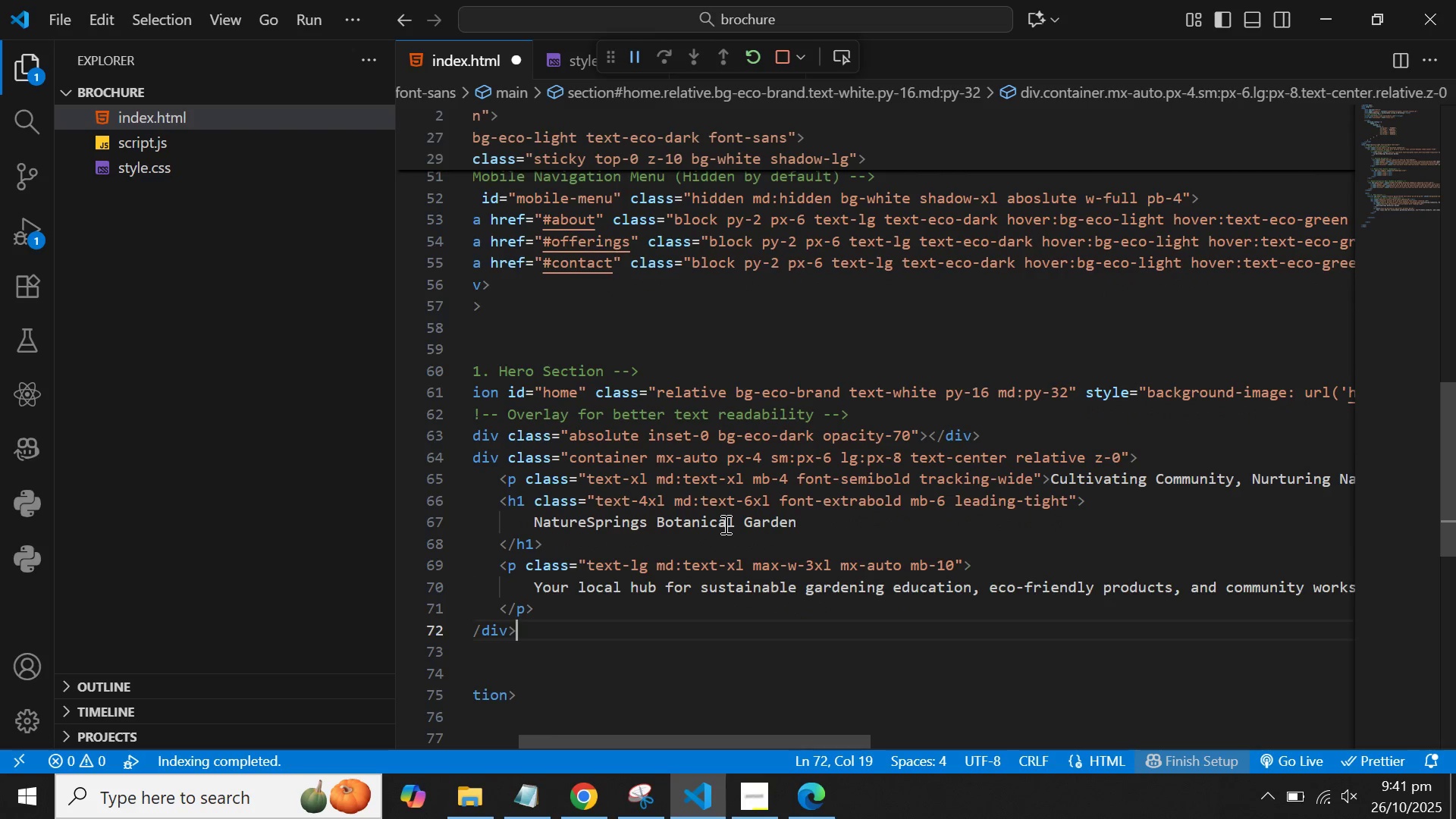 
key(ArrowUp)
 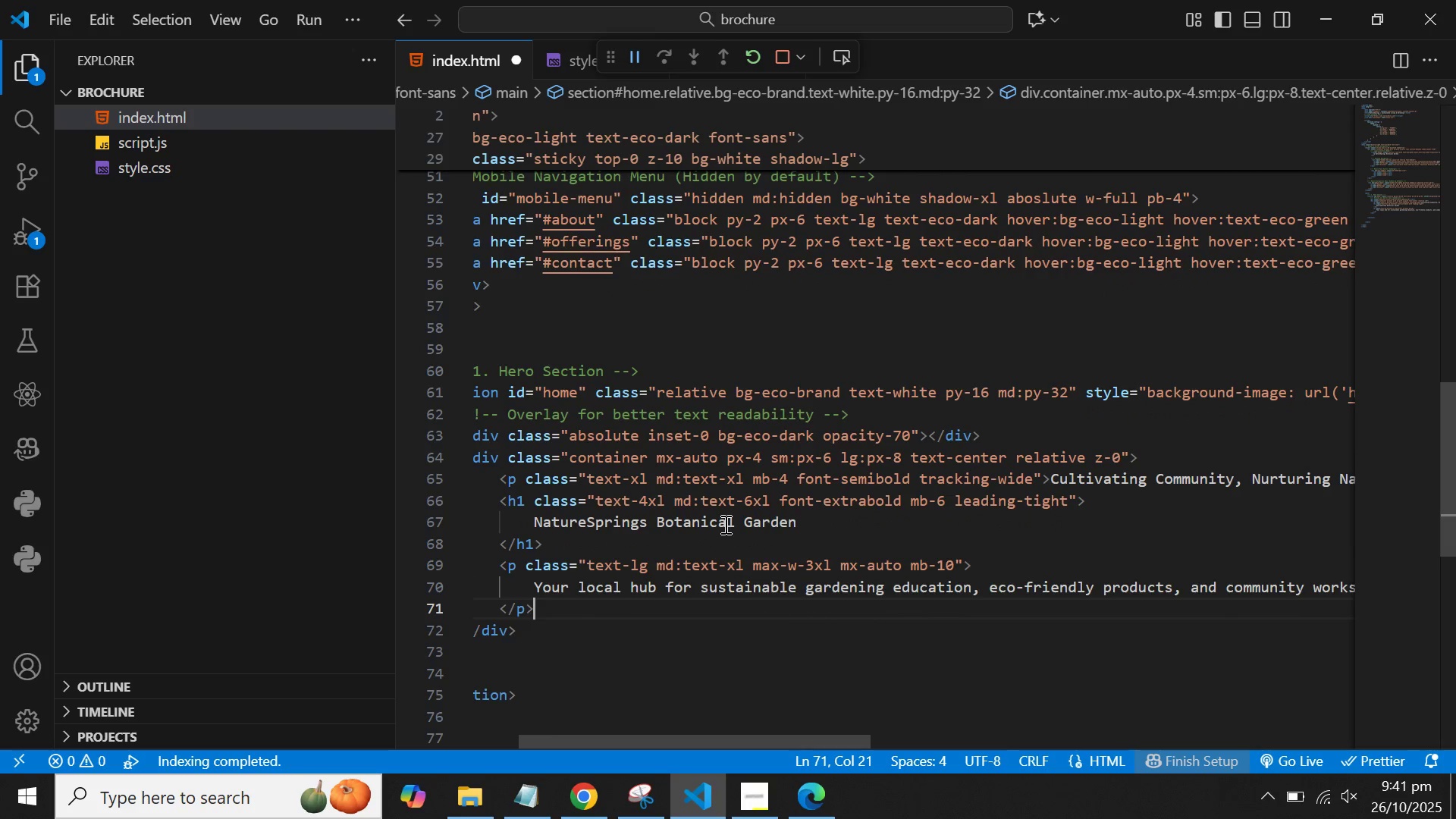 
key(Control+S)
 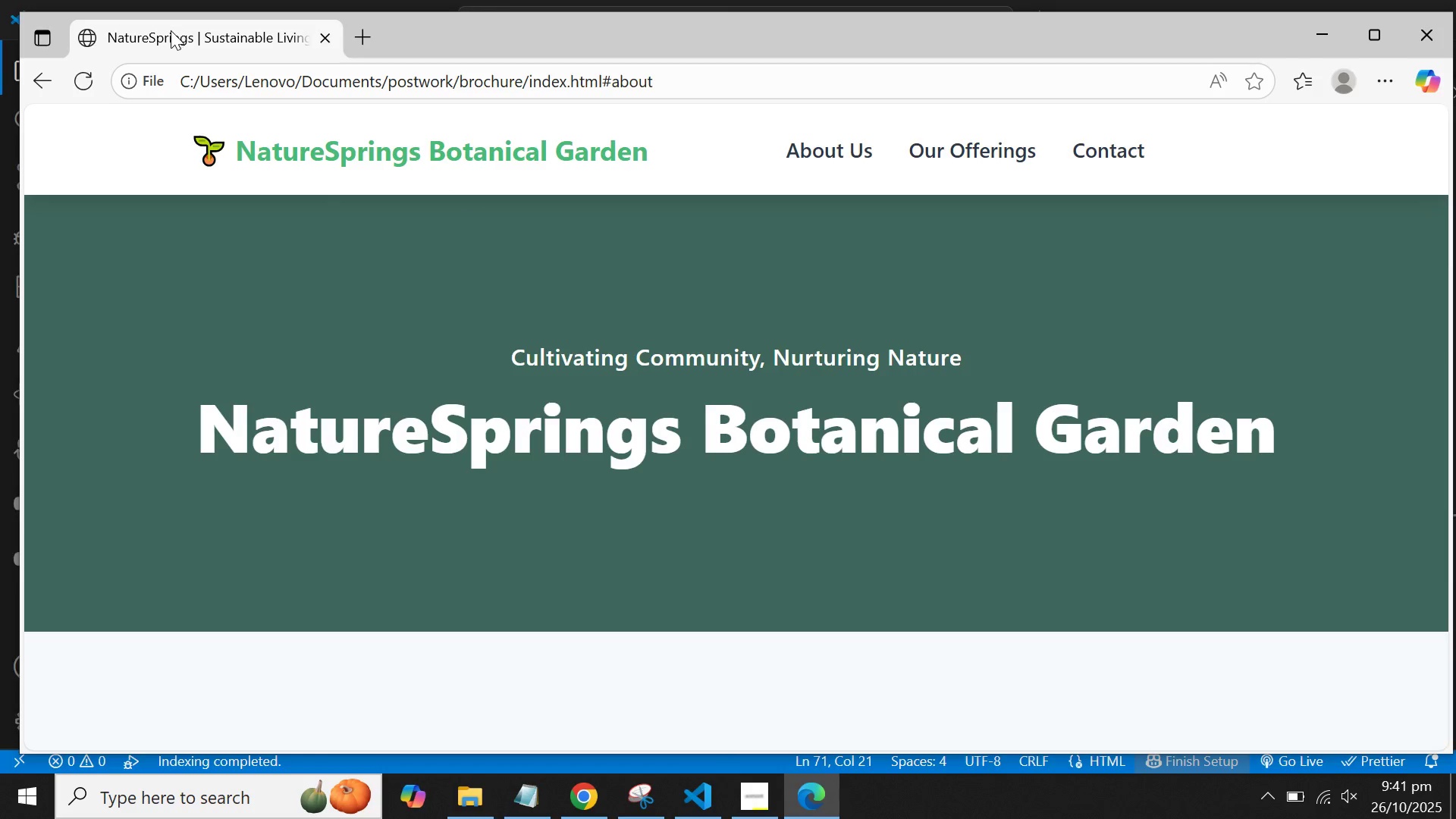 
left_click([84, 77])
 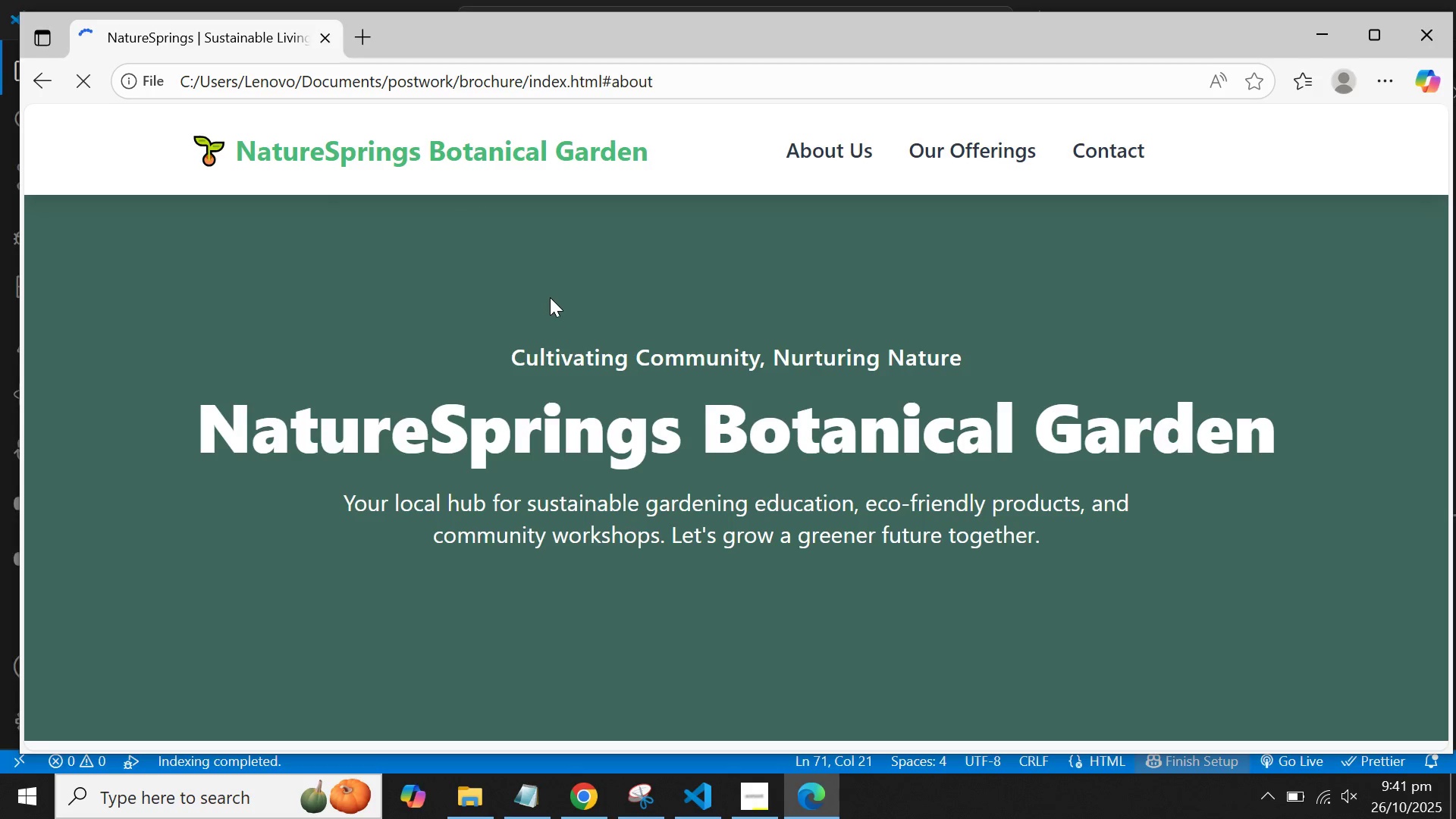 
scroll: coordinate [551, 297], scroll_direction: down, amount: 1.0
 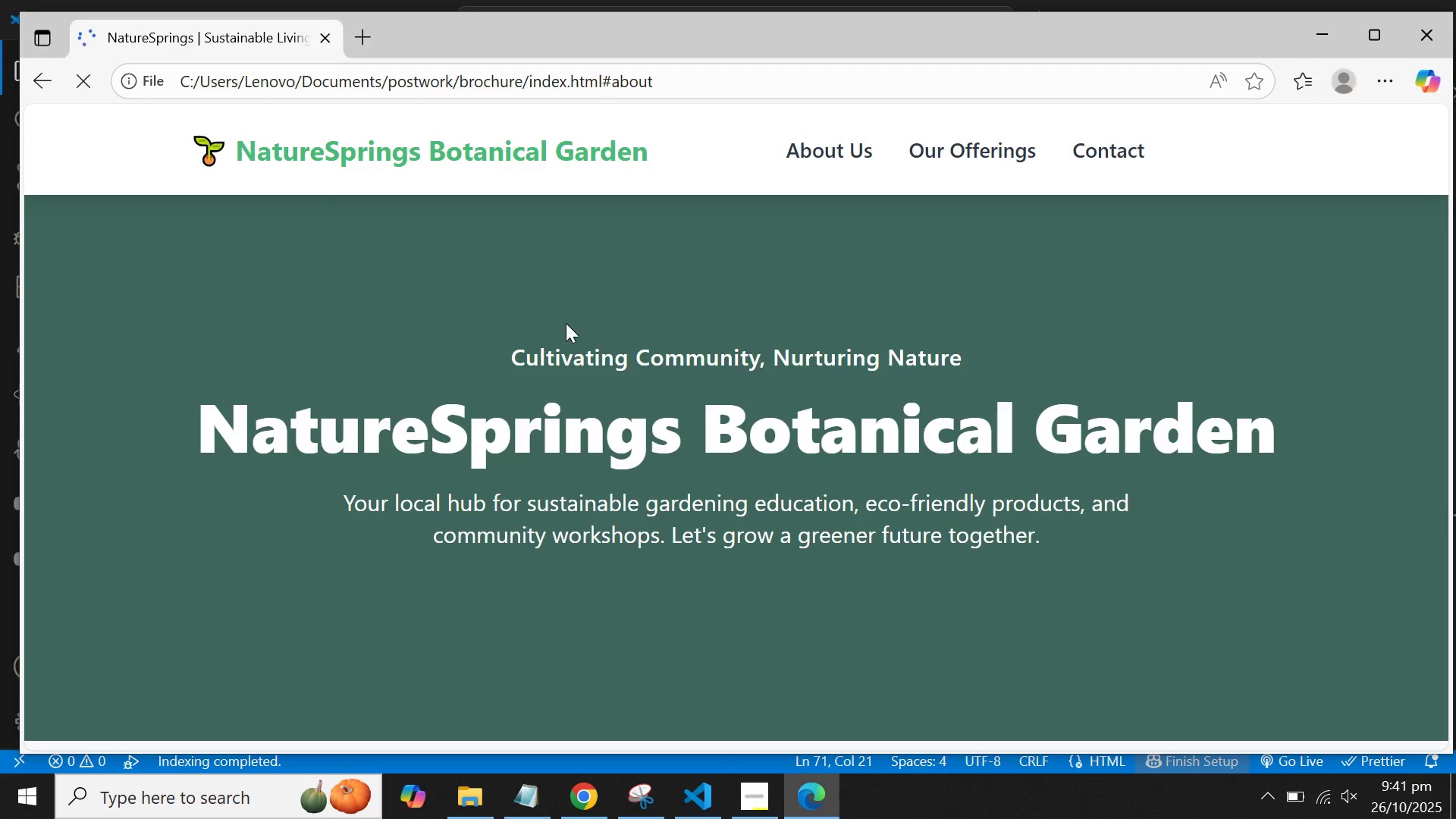 
scroll: coordinate [570, 323], scroll_direction: up, amount: 1.0
 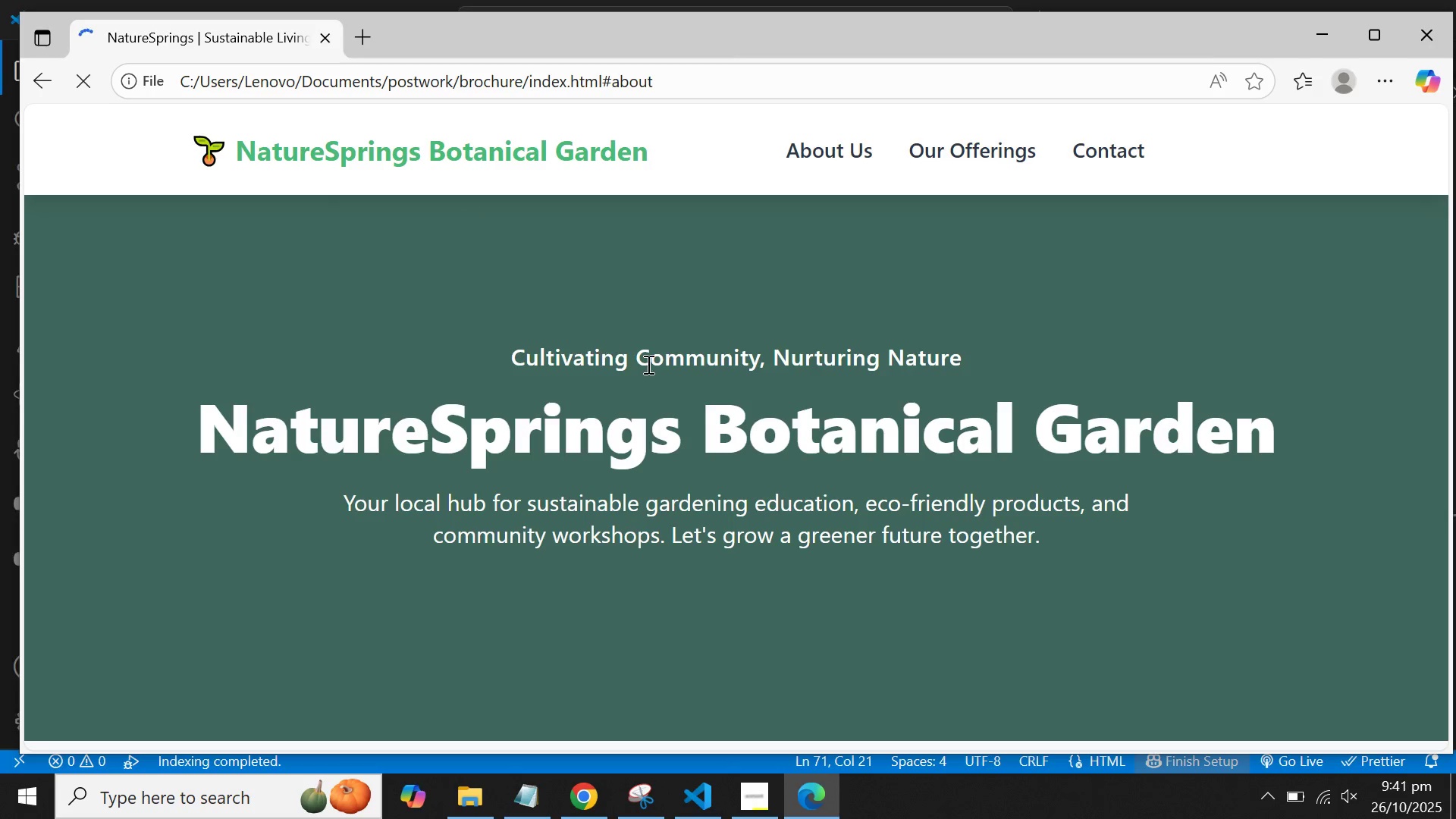 
scroll: coordinate [752, 374], scroll_direction: down, amount: 3.0
 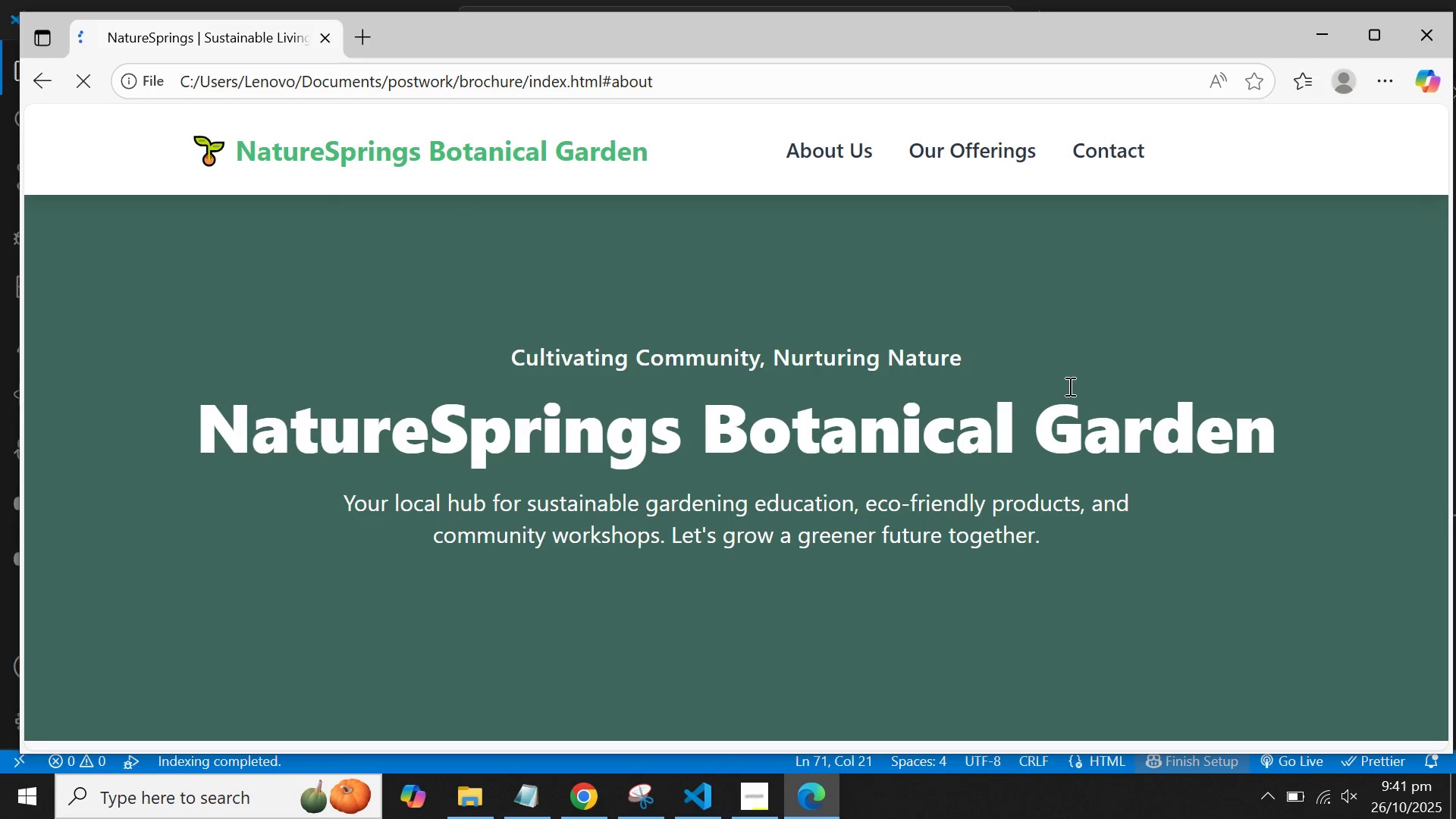 
left_click([1068, 386])
 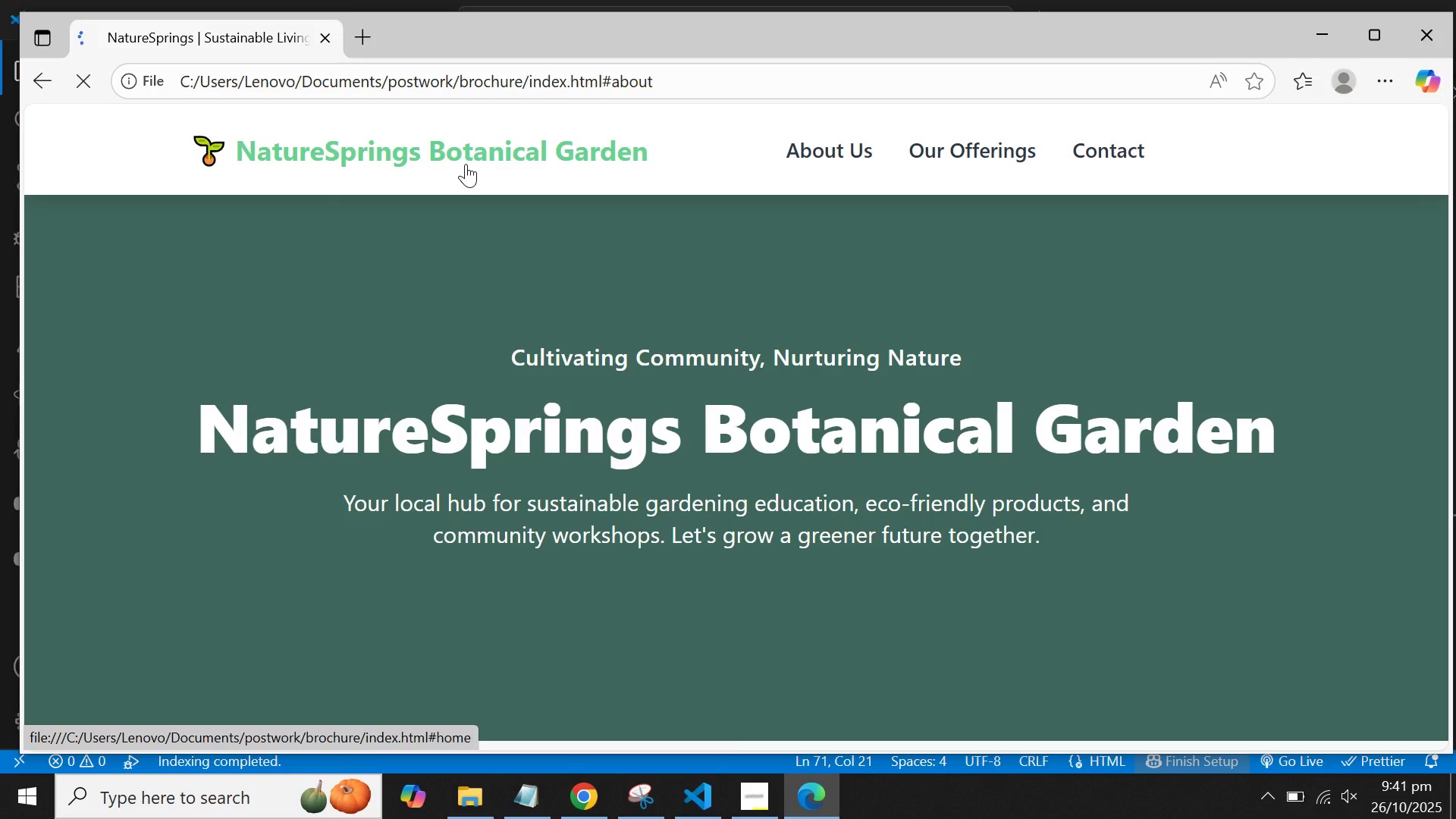 
wait(5.3)
 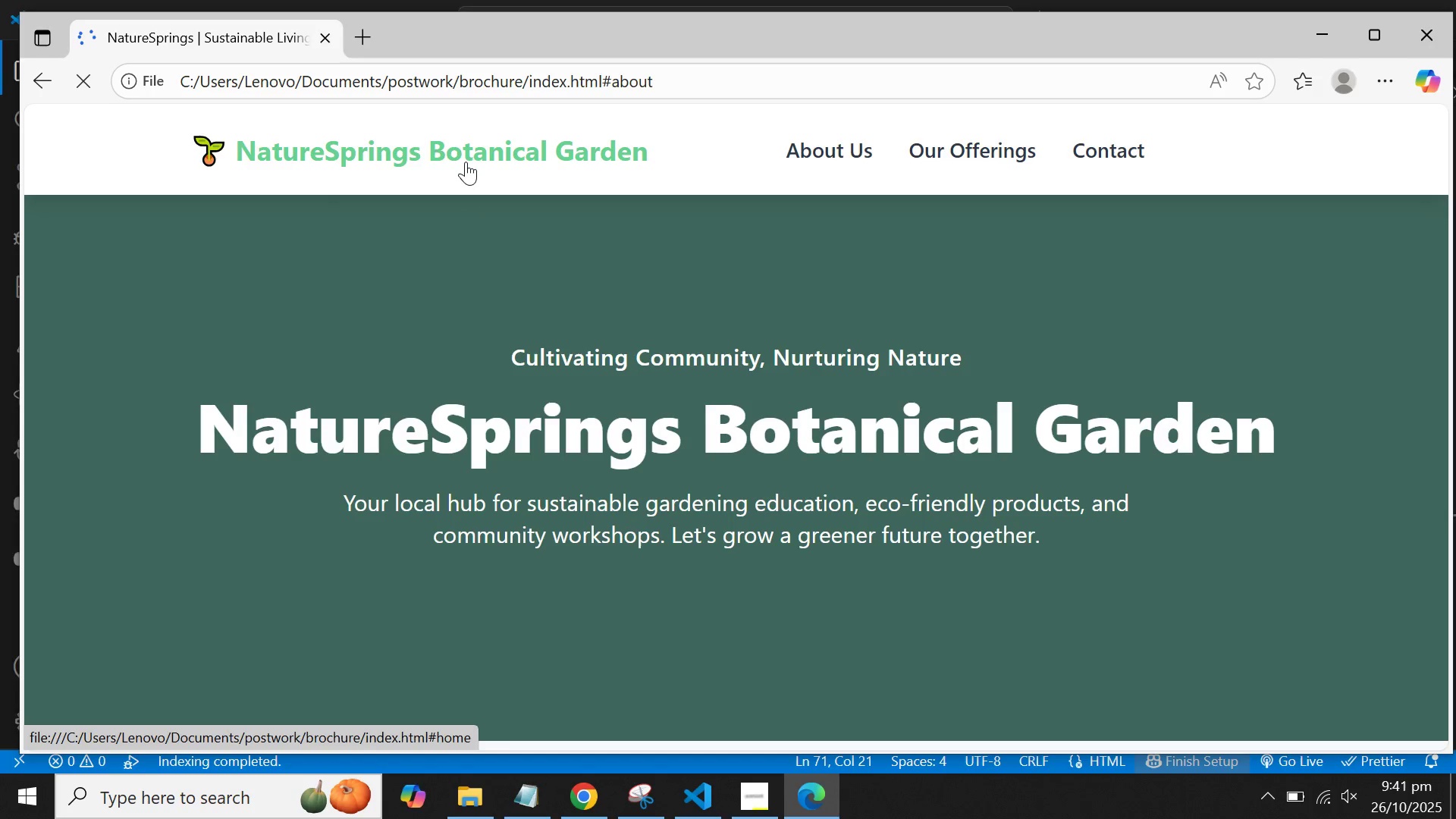 
left_click([650, 256])